 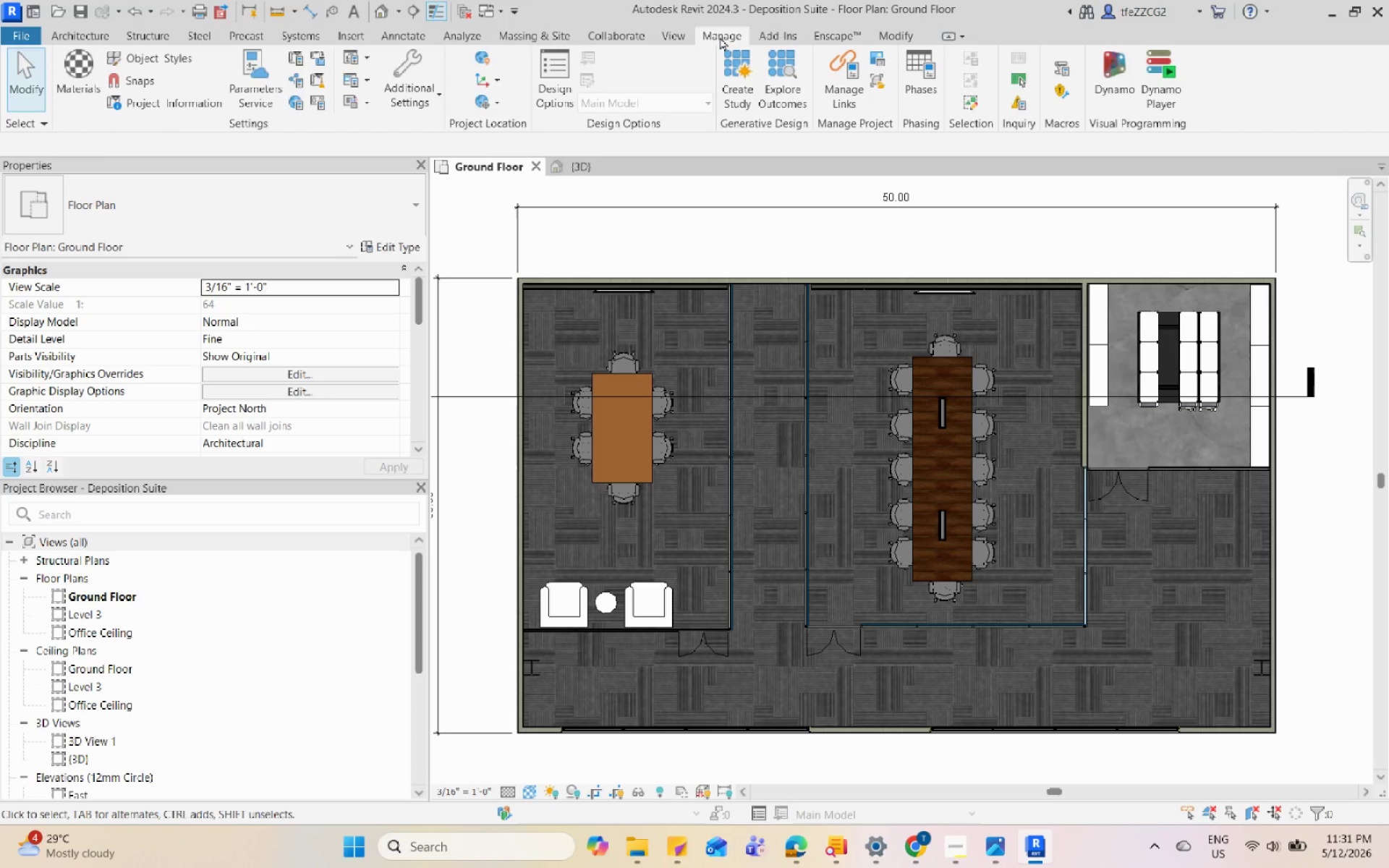 
left_click([317, 80])
 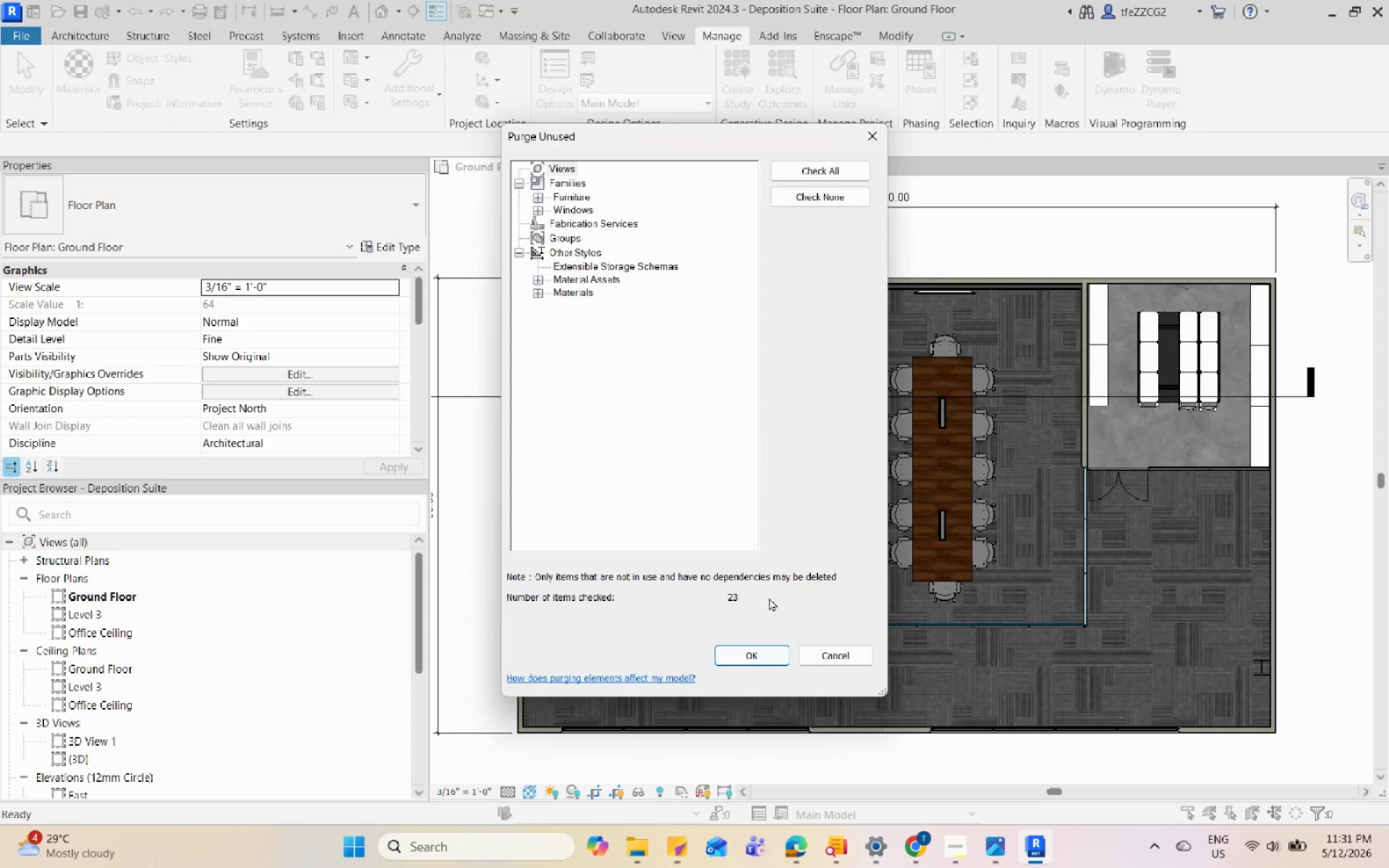 
left_click([757, 651])
 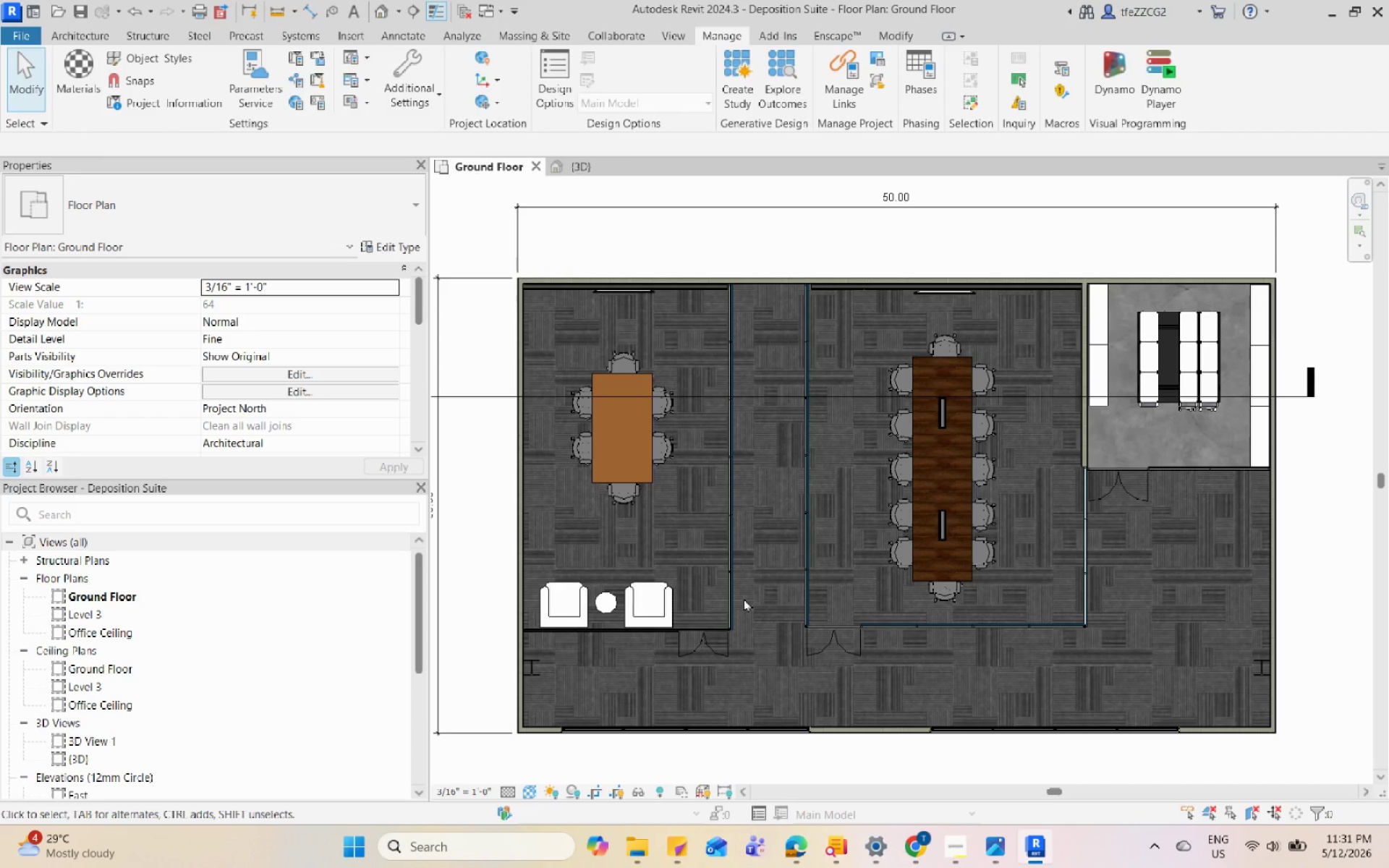 
left_click([315, 82])
 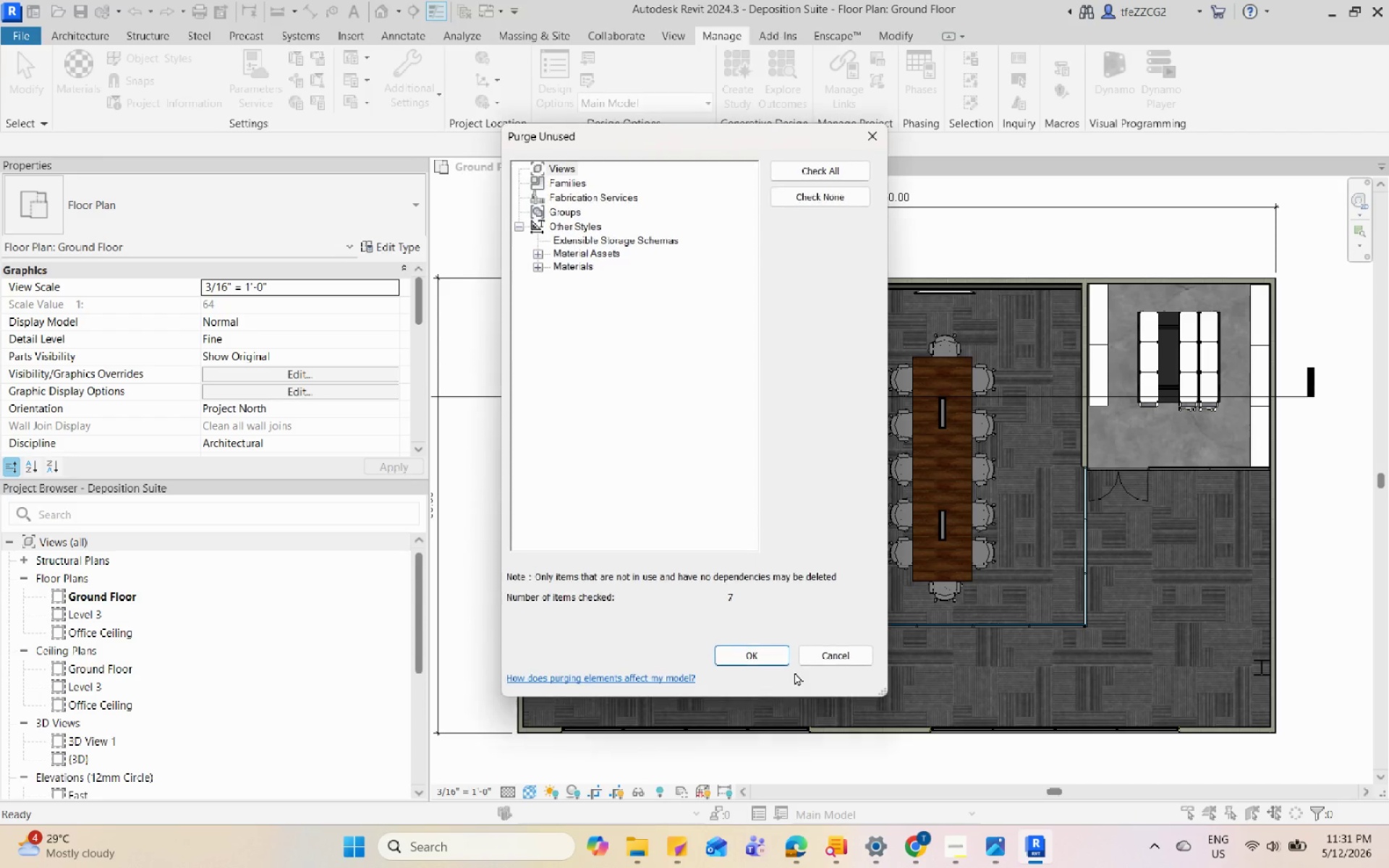 
left_click([777, 658])
 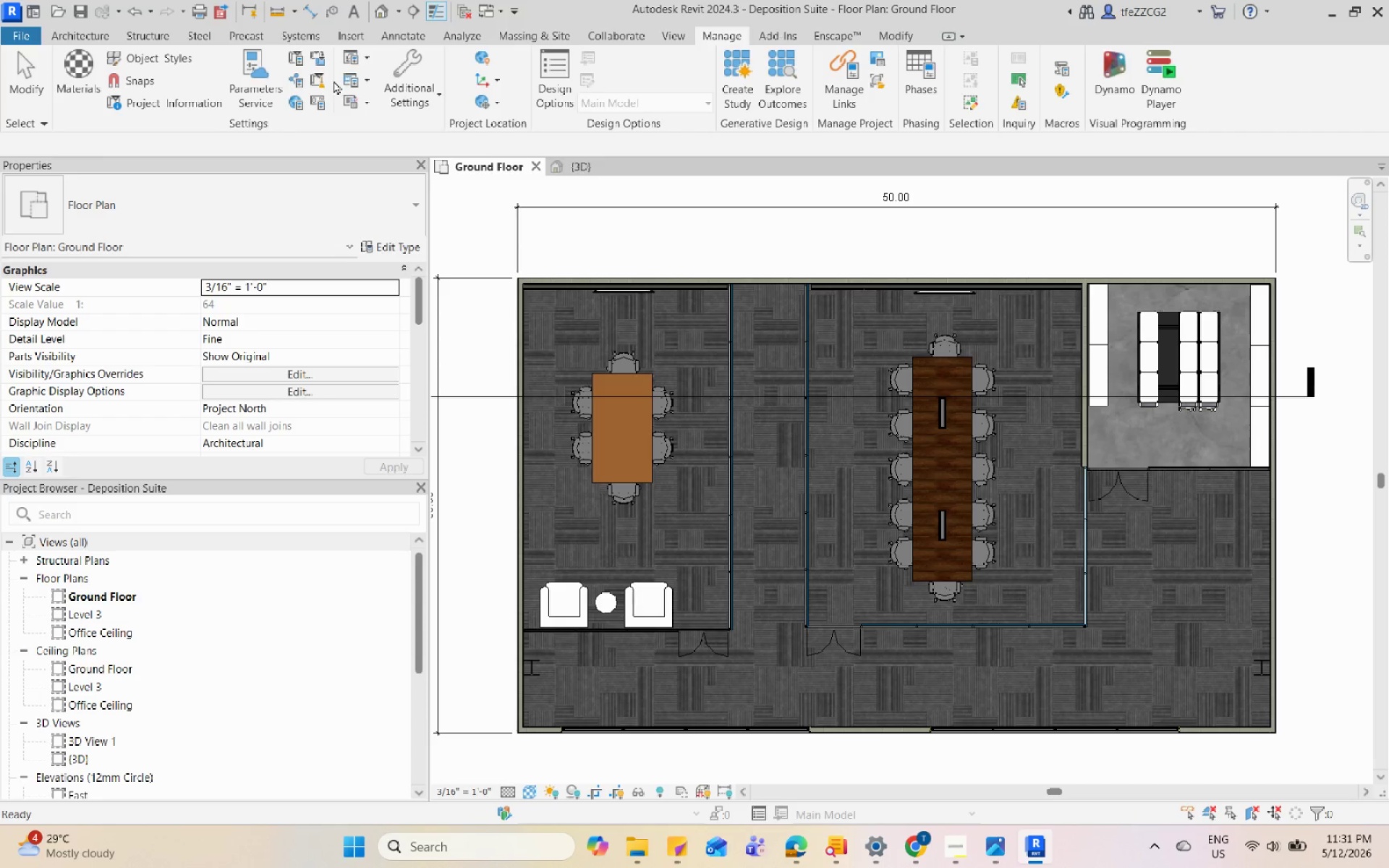 
left_click([316, 86])
 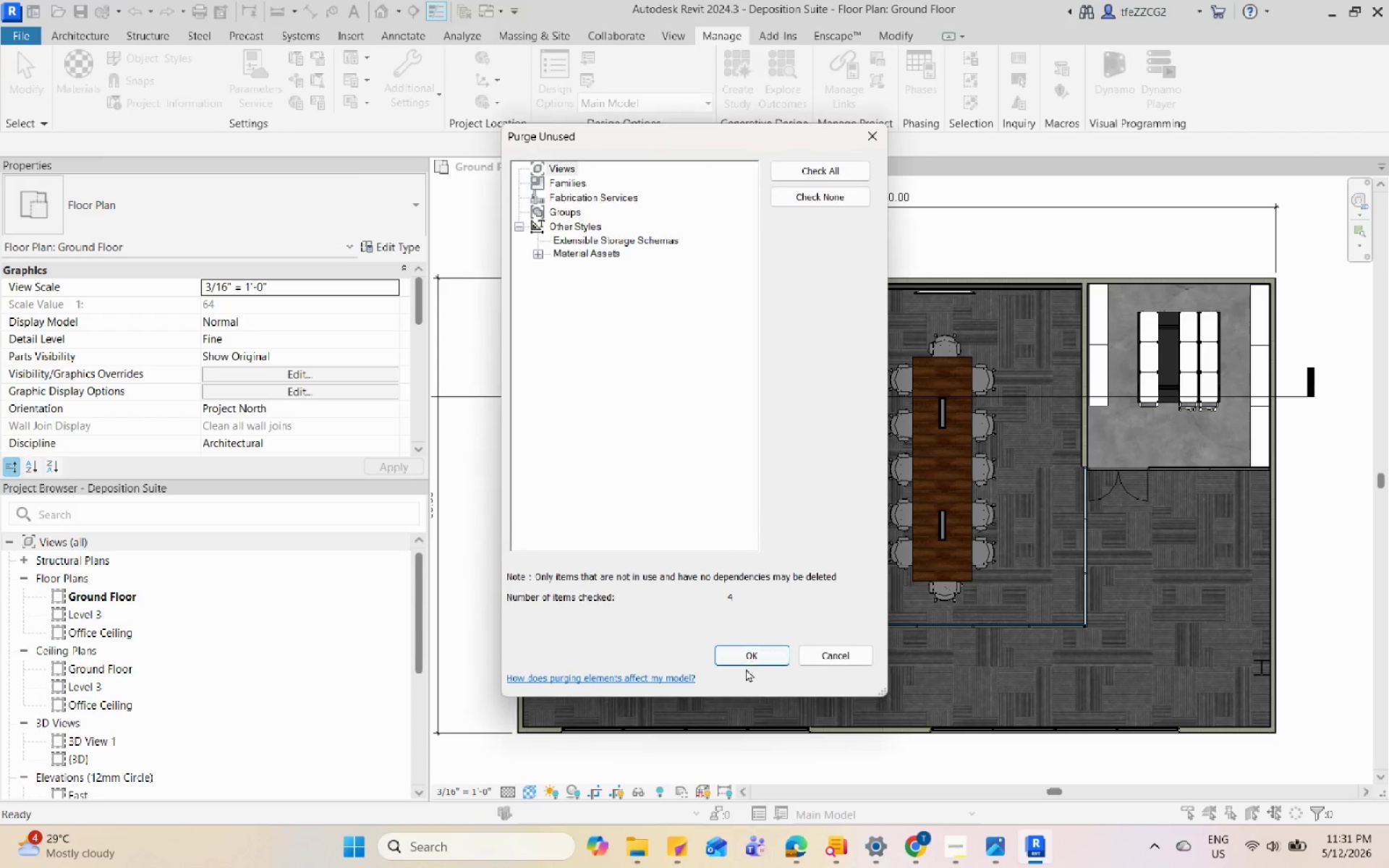 
left_click([747, 658])
 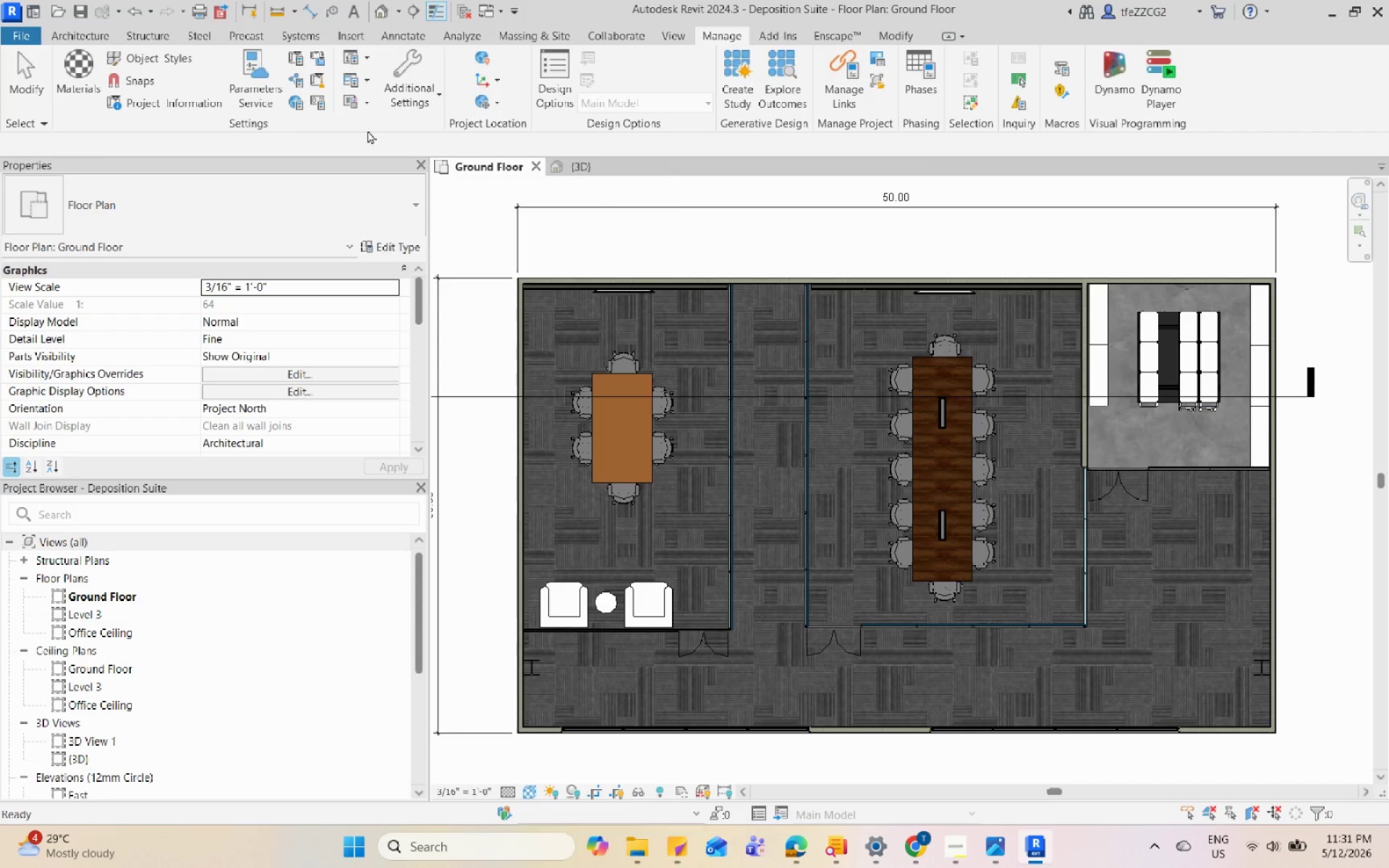 
left_click([324, 76])
 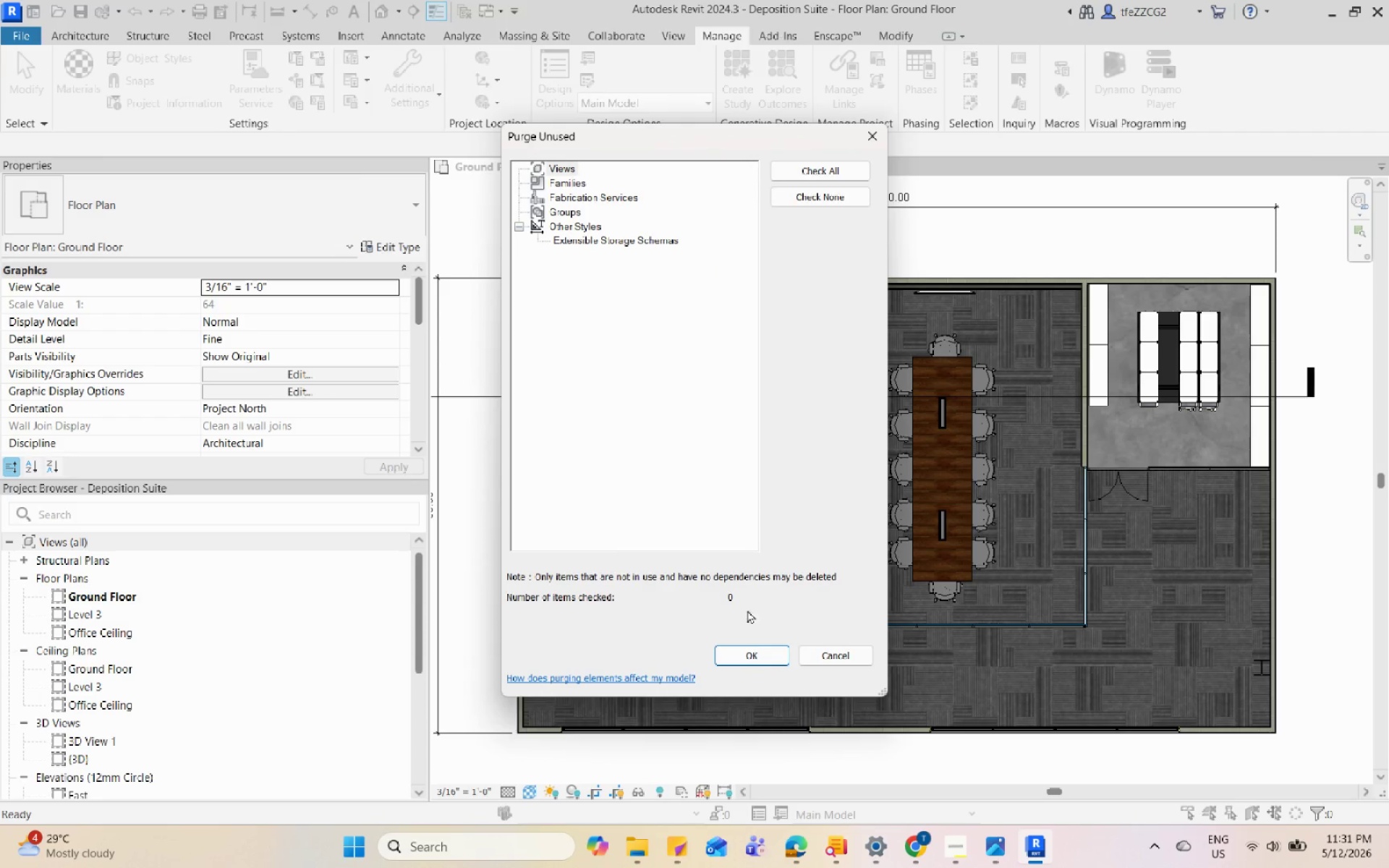 
left_click([746, 647])
 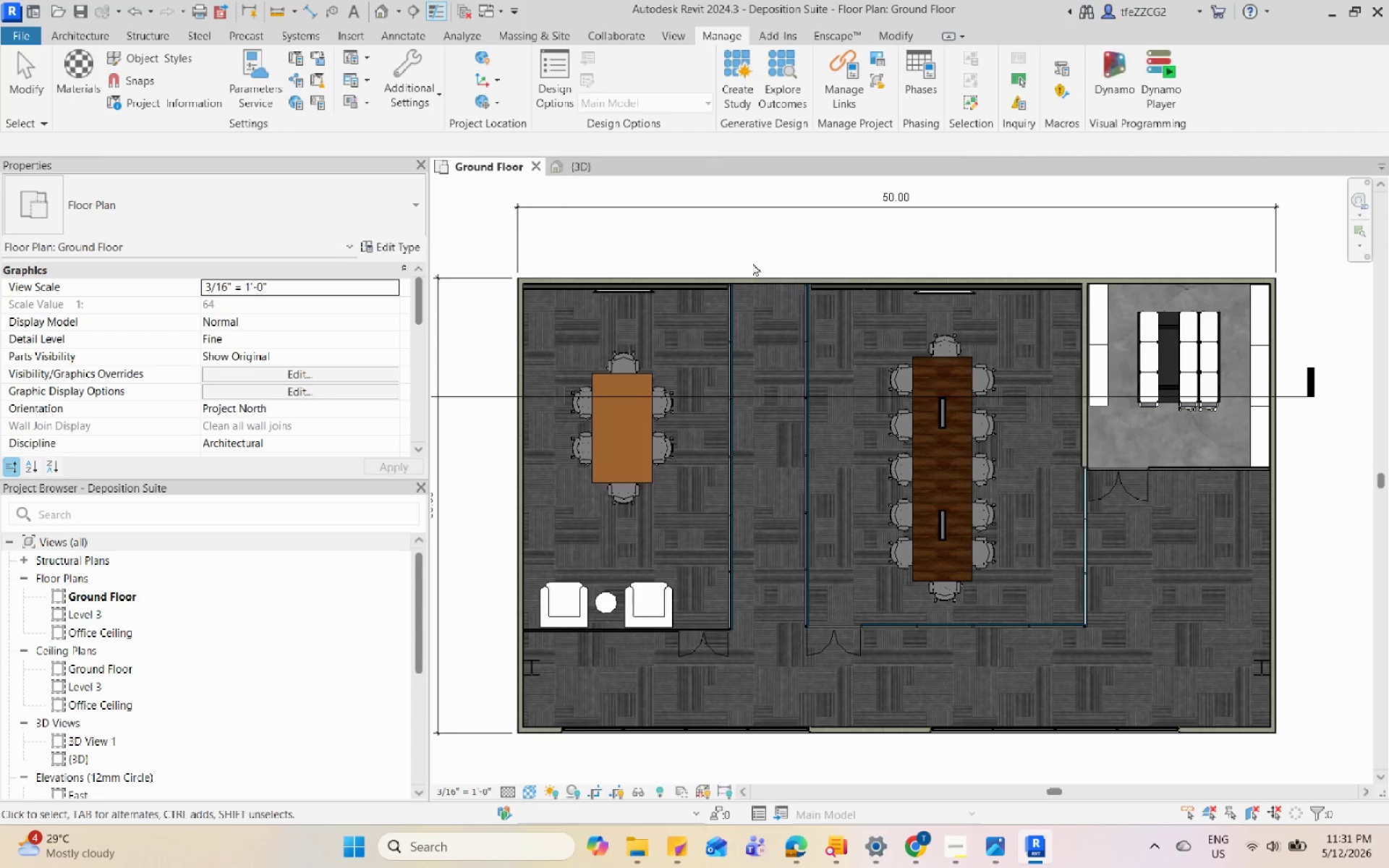 
left_click([757, 247])
 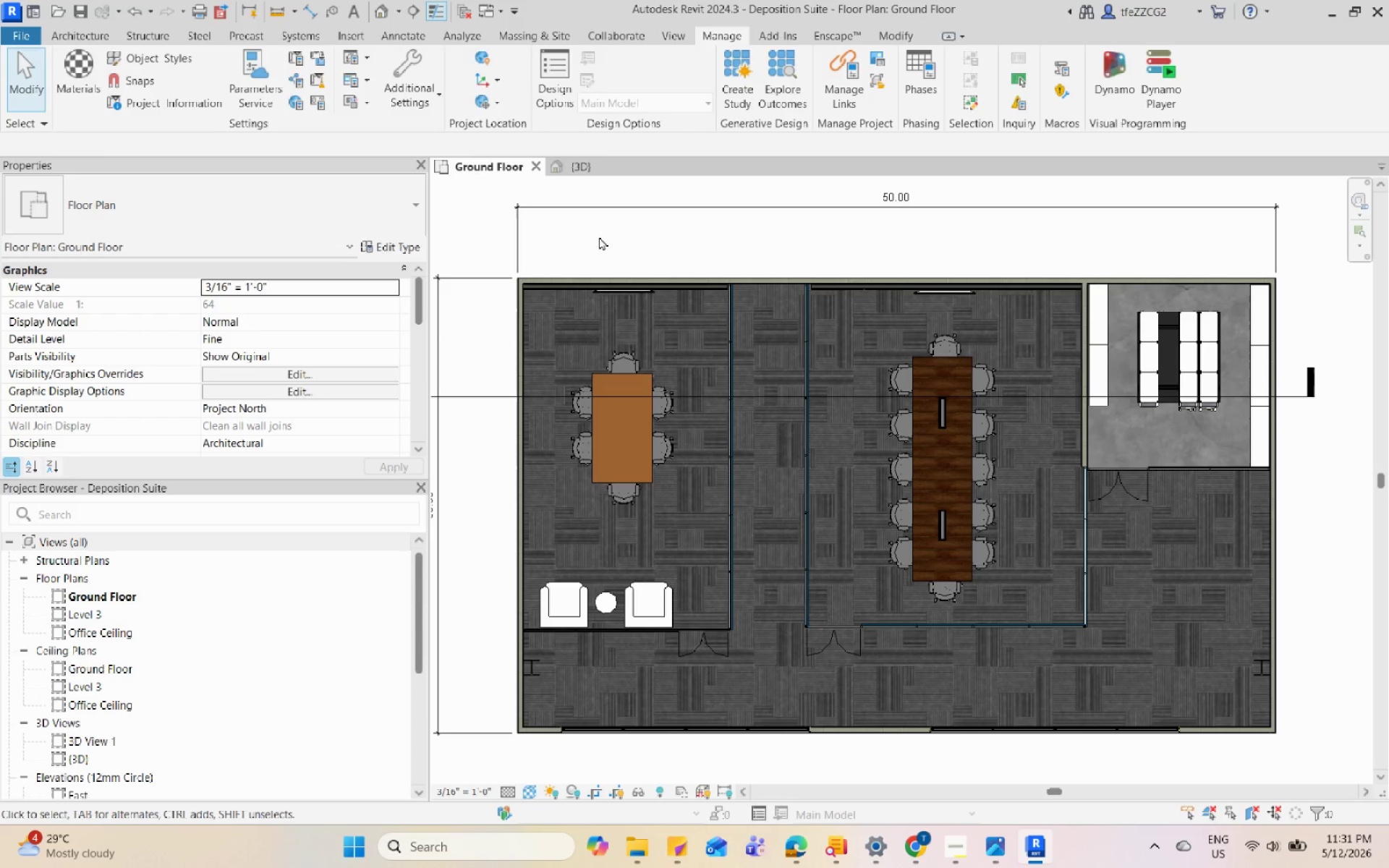 
left_click([603, 175])
 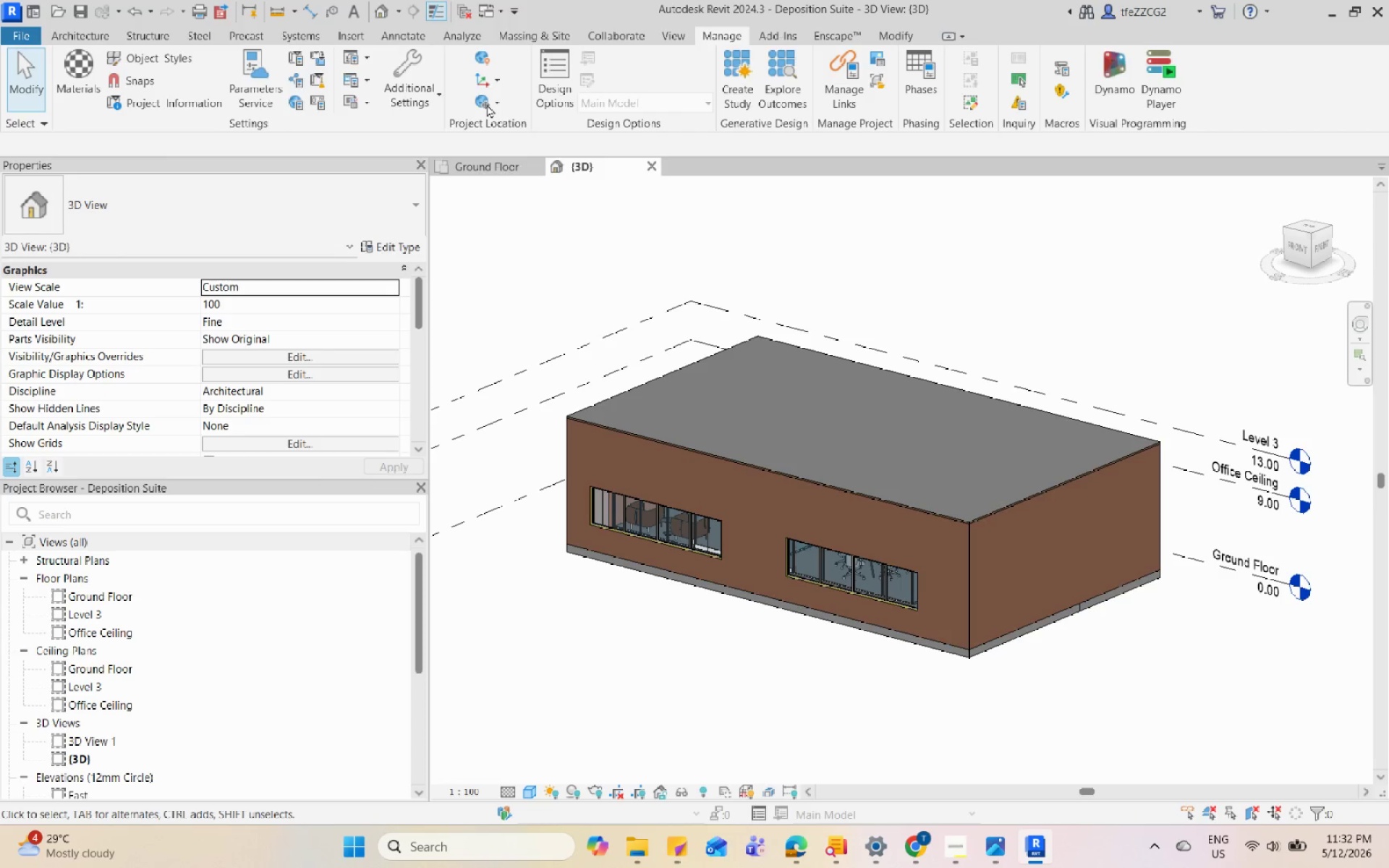 
left_click([478, 166])
 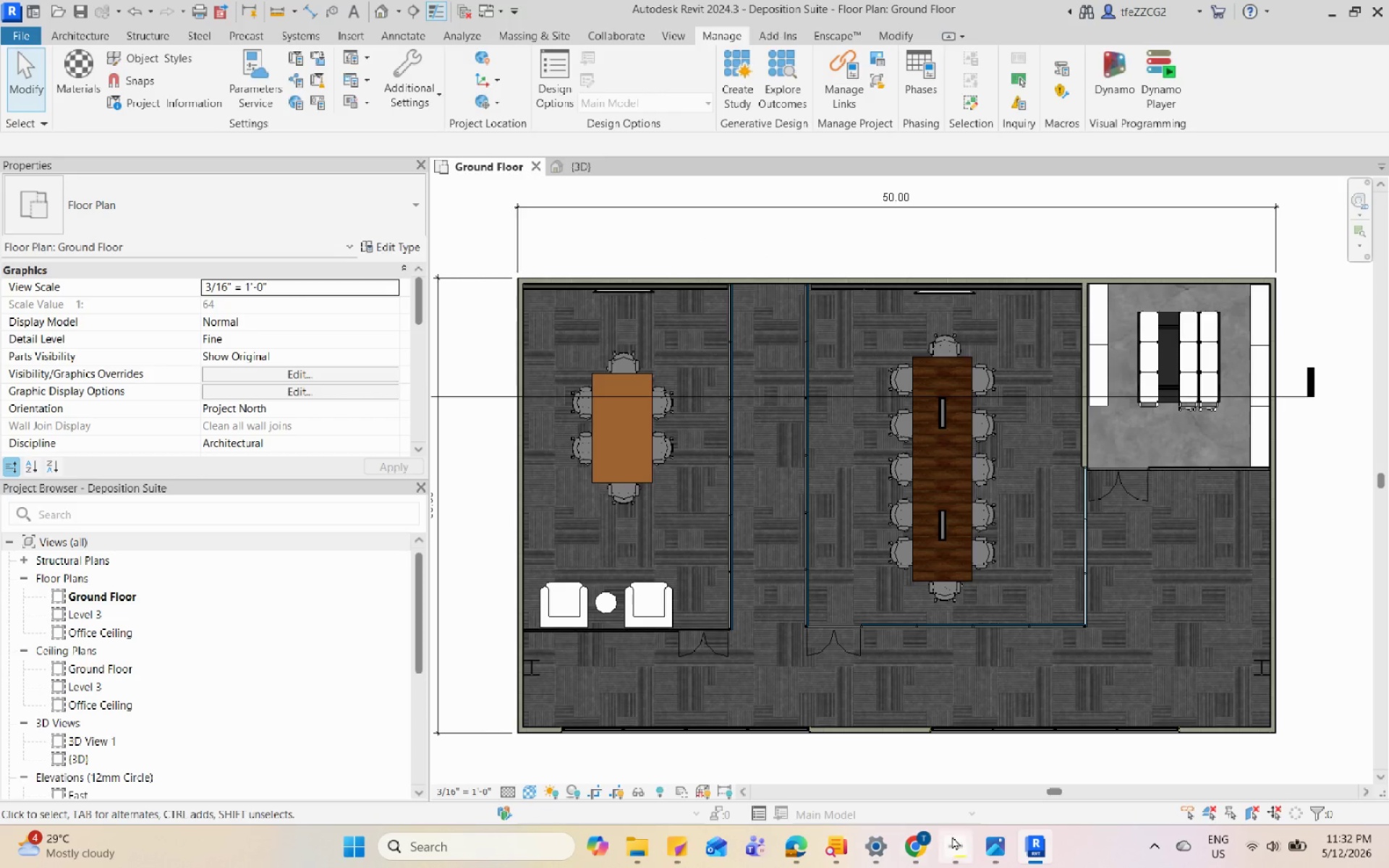 
left_click([956, 848])